 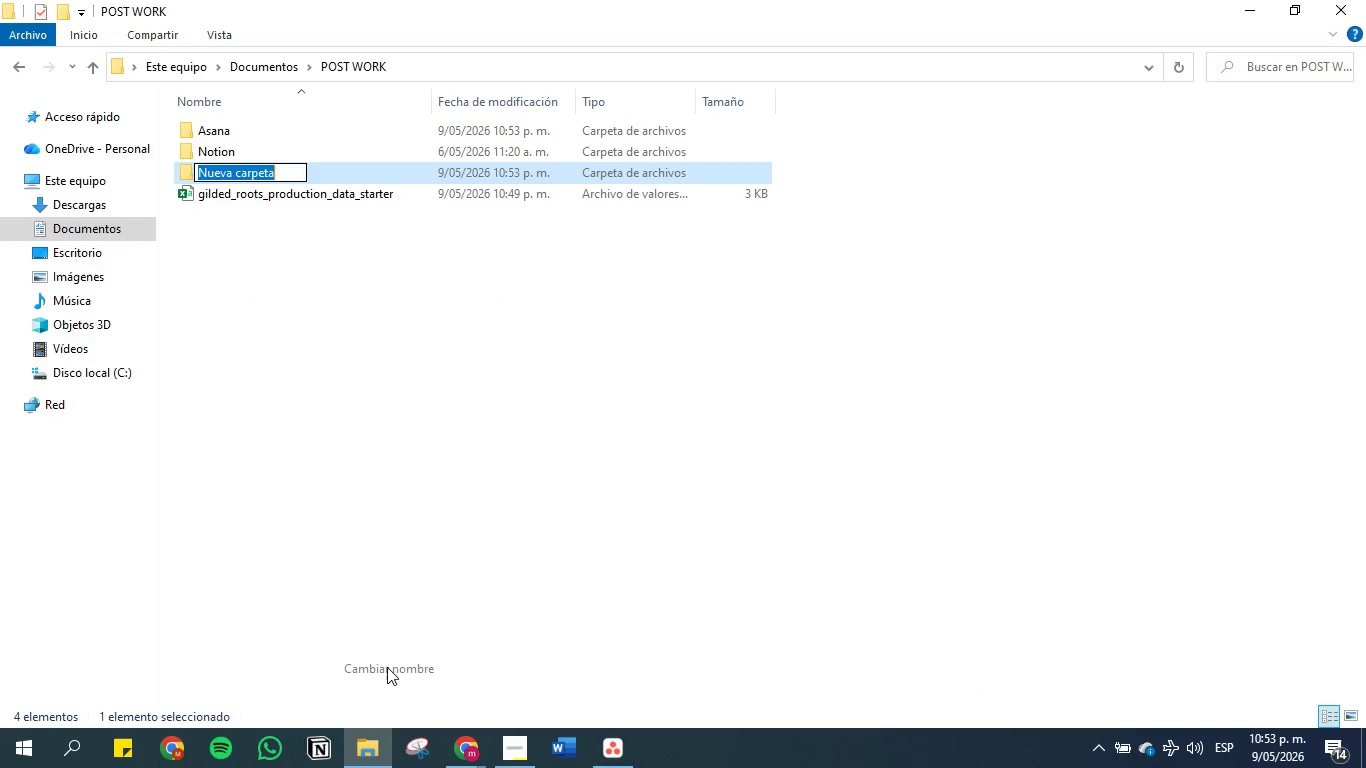 
key(Control+V)
 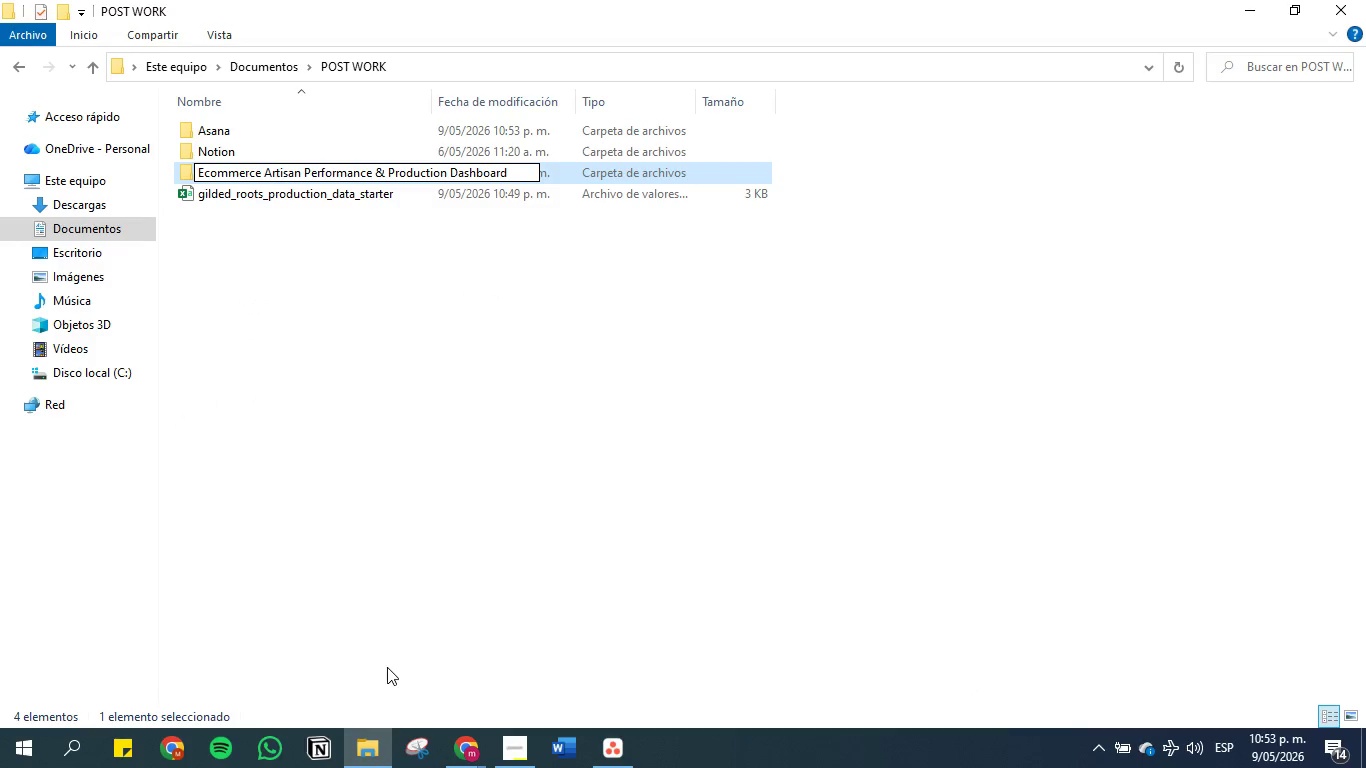 
key(Enter)
 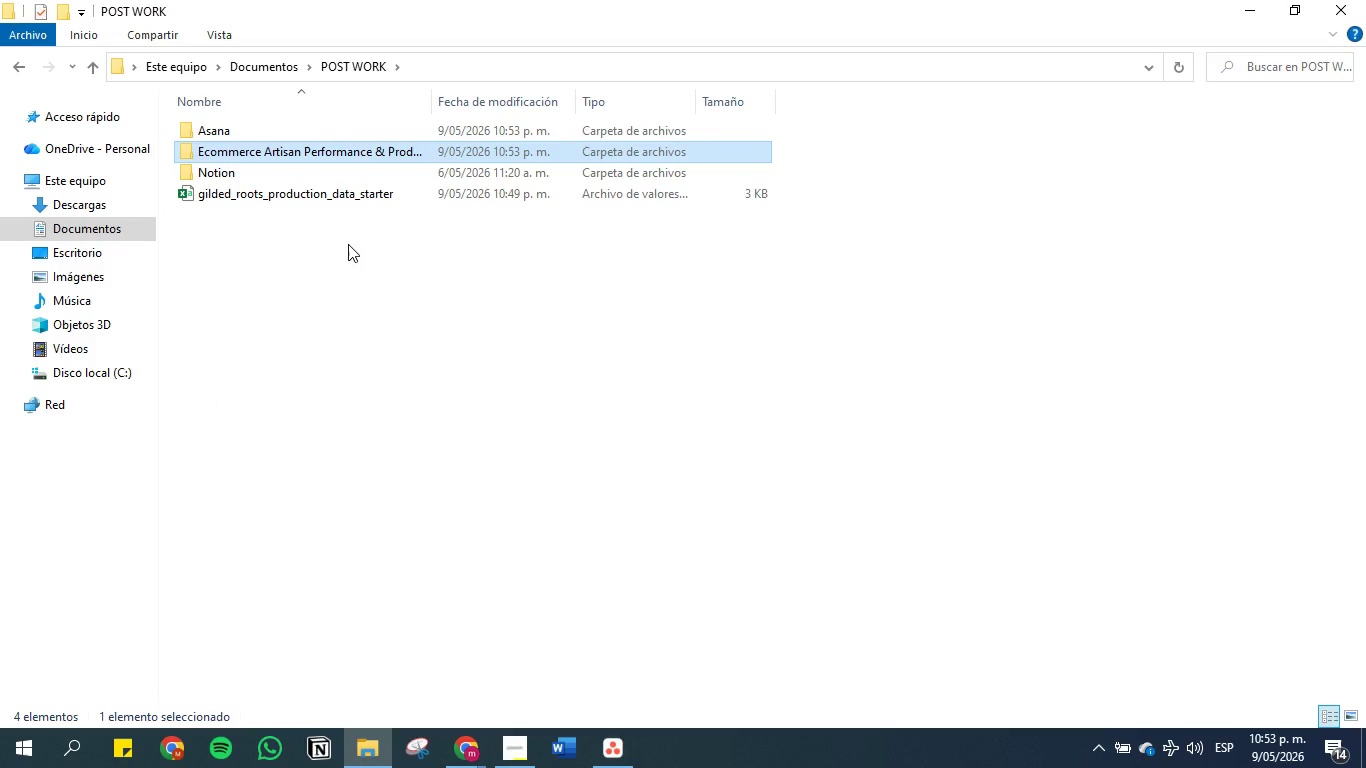 
left_click([348, 244])
 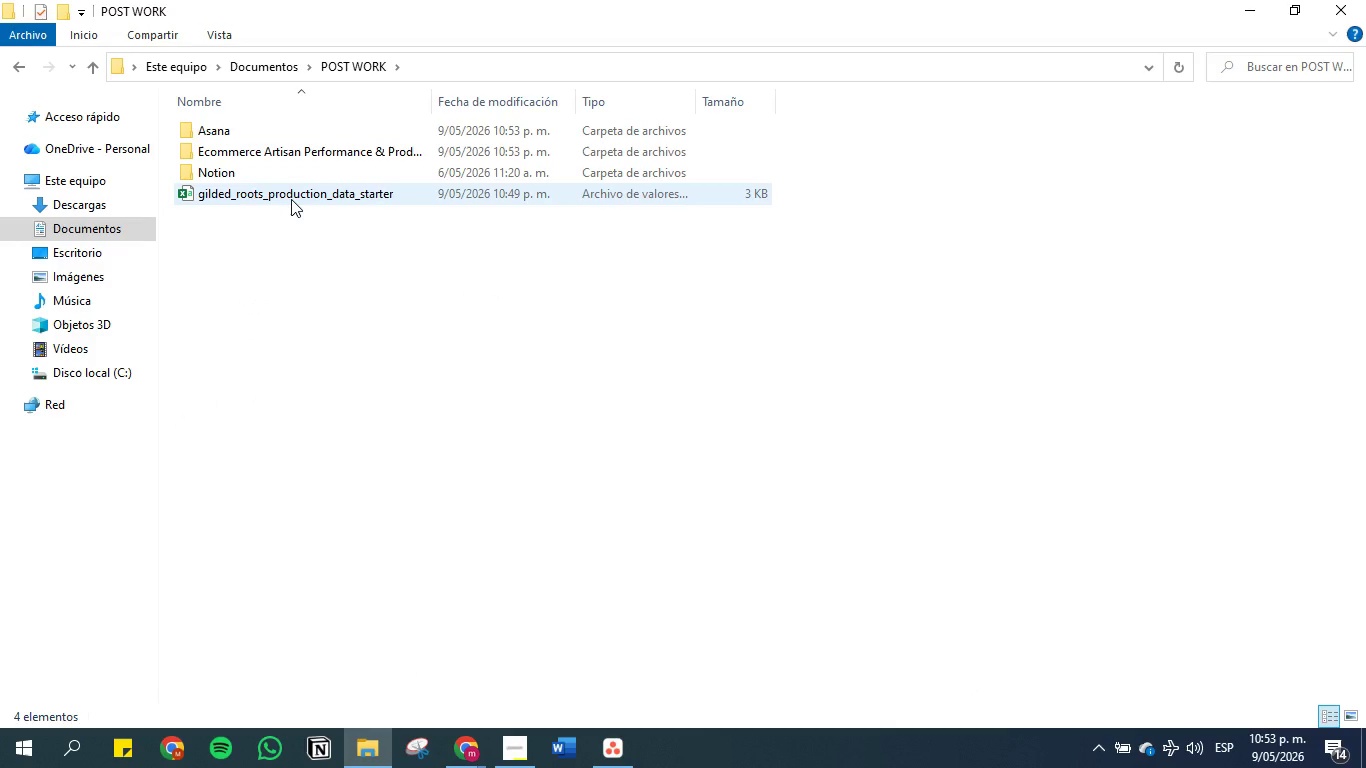 
left_click_drag(start_coordinate=[291, 199], to_coordinate=[294, 157])
 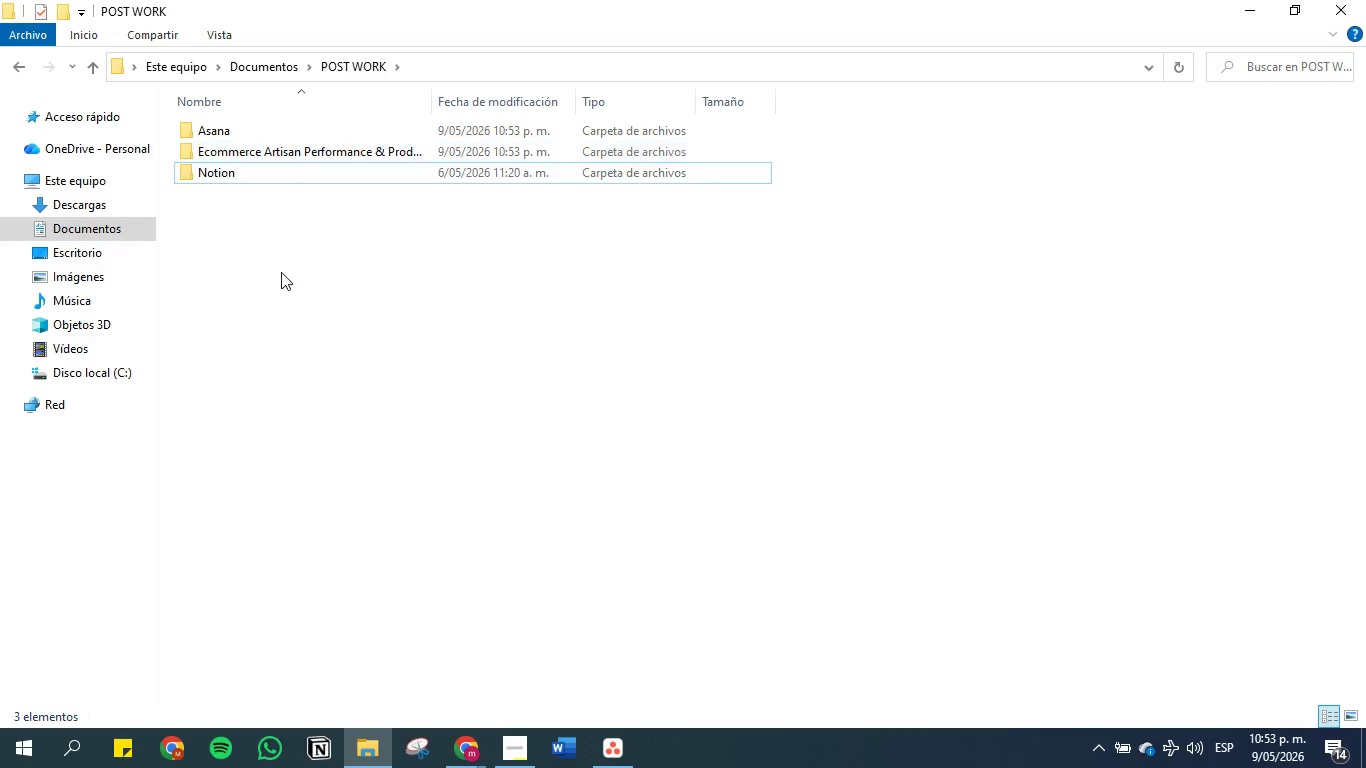 
left_click([281, 274])
 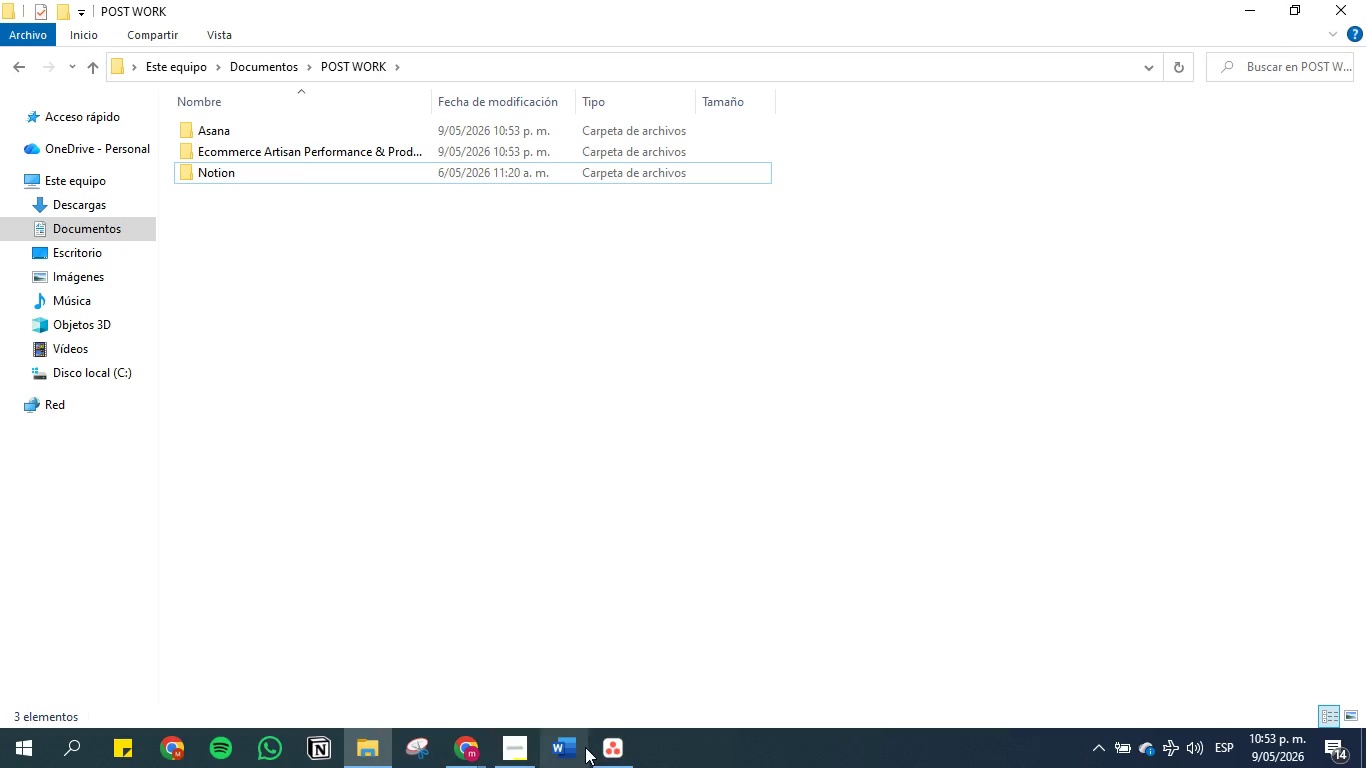 
left_click([514, 739])